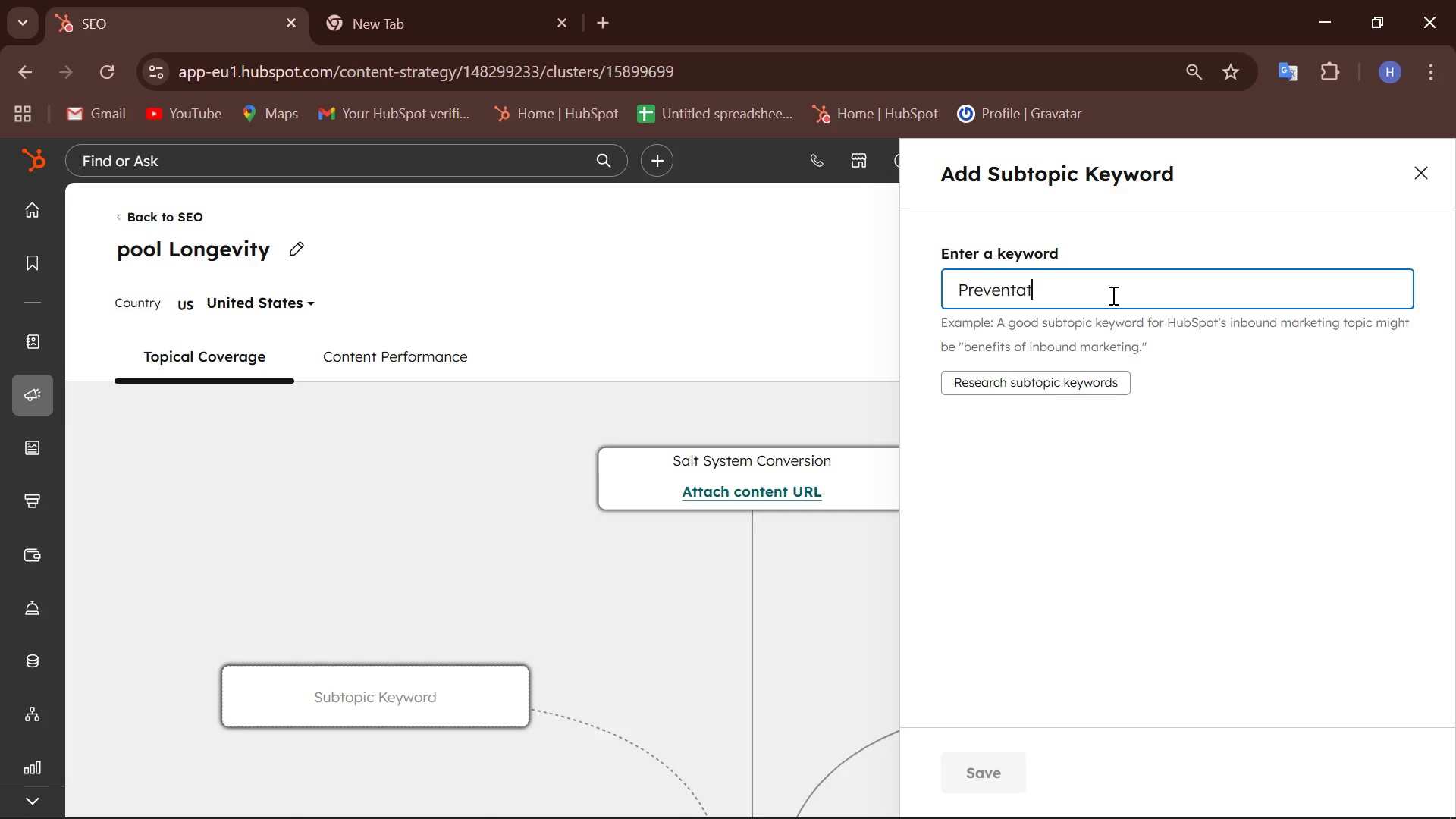 
key(Backspace)
 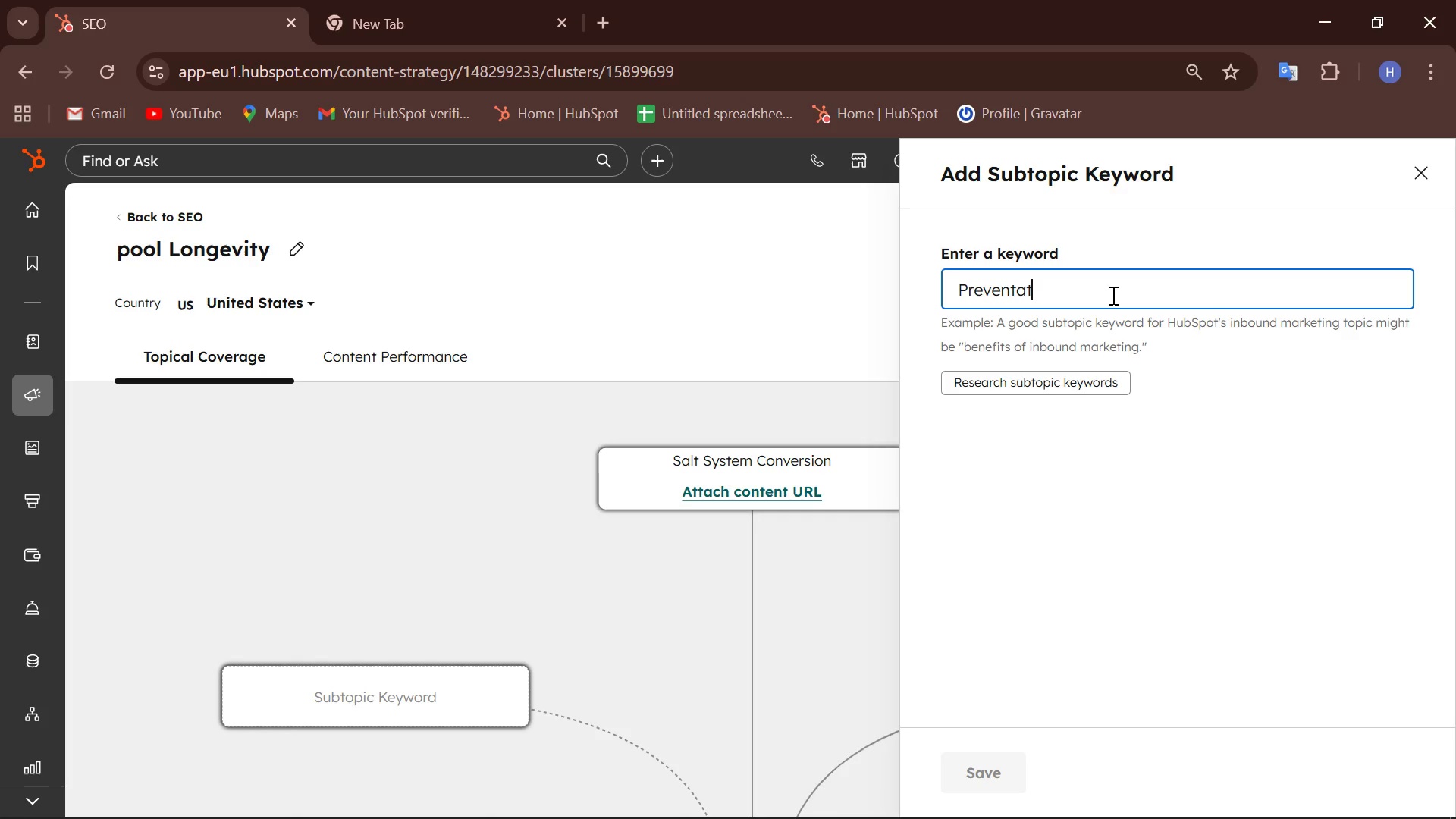 
type(ive pool)
key(Backspace)
key(Backspace)
key(Backspace)
key(Backspace)
type(Pool maintenace)
key(Backspace)
key(Backspace)
 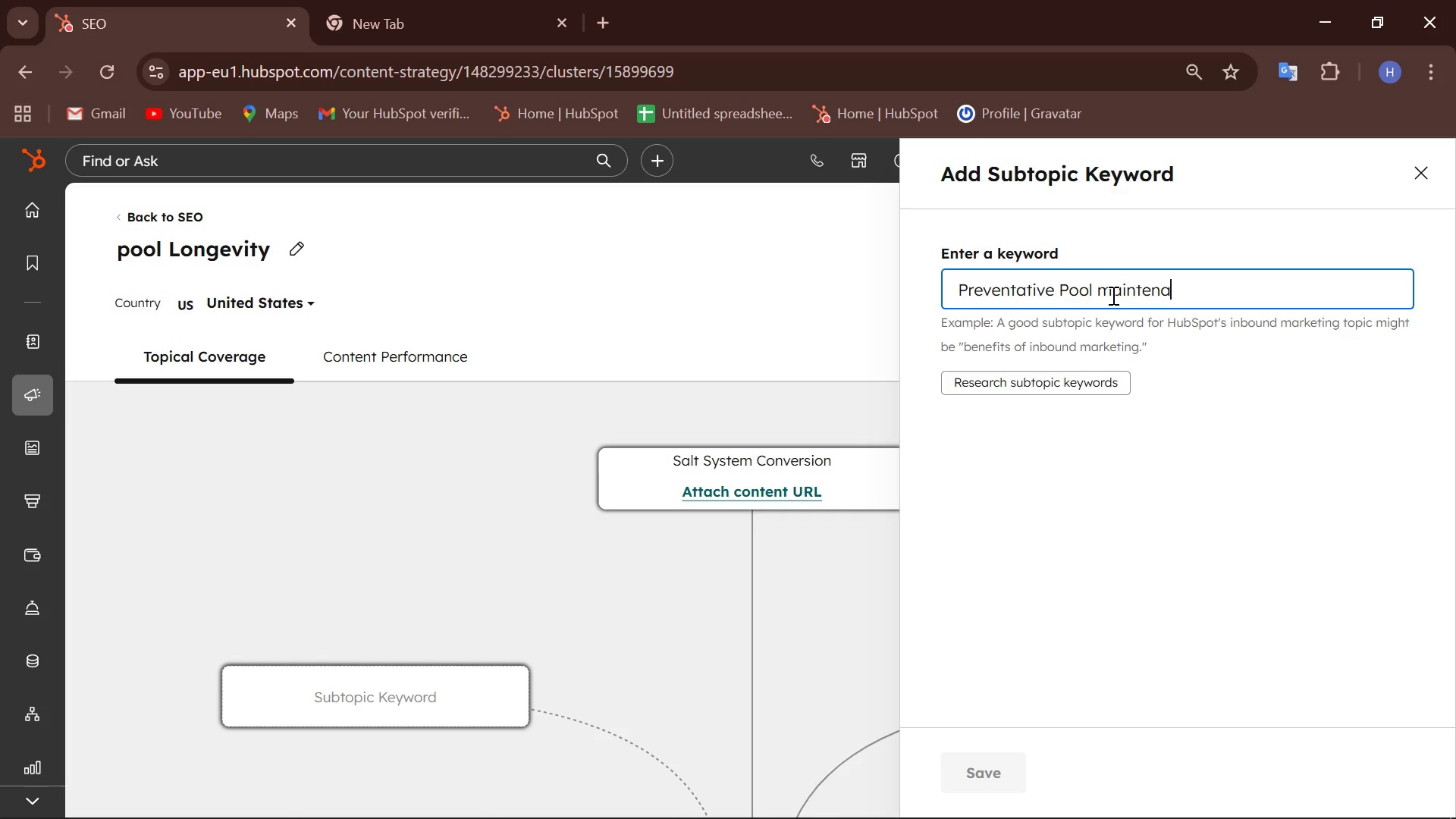 
type(nc3)
 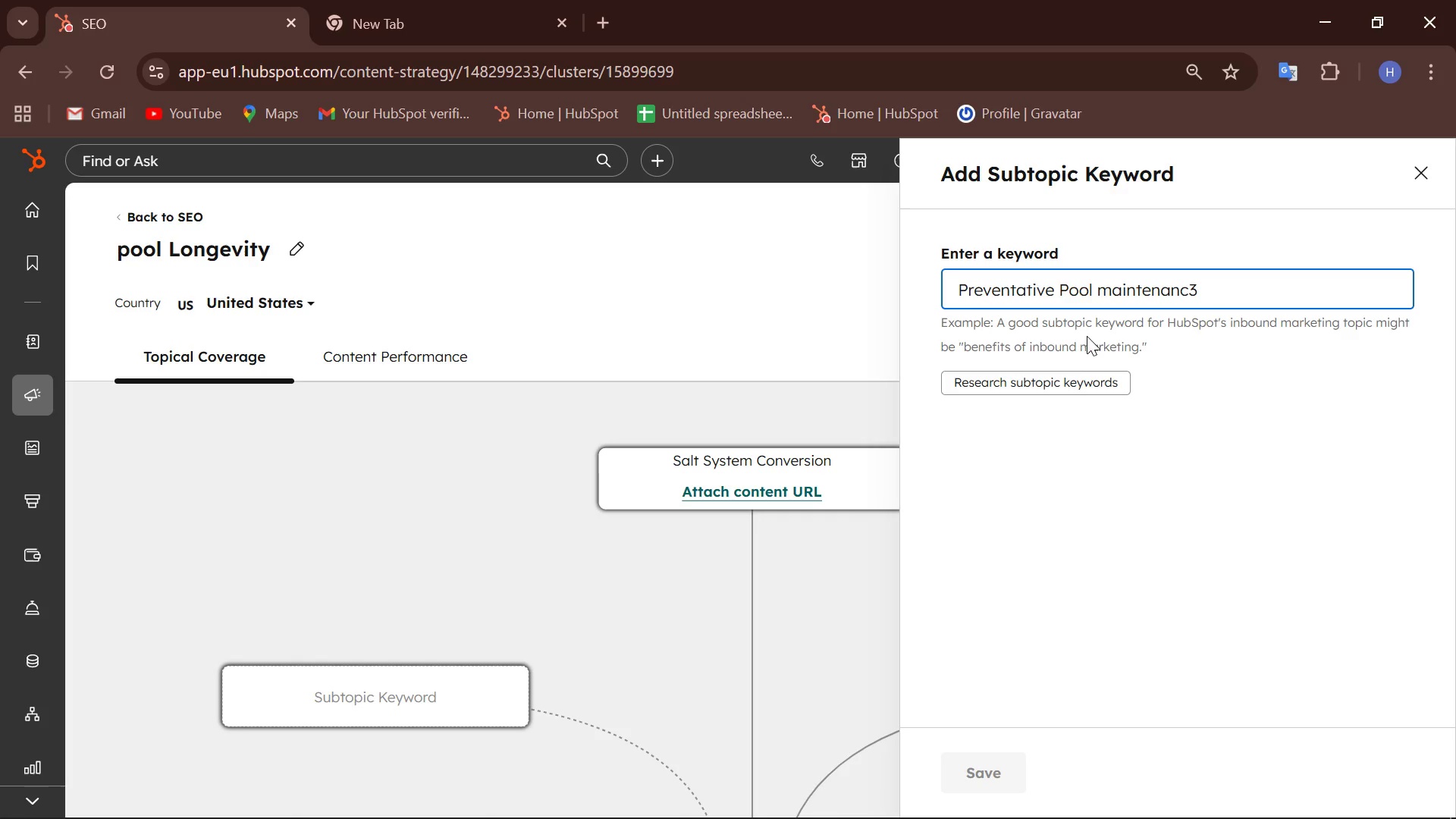 
left_click([1059, 374])
 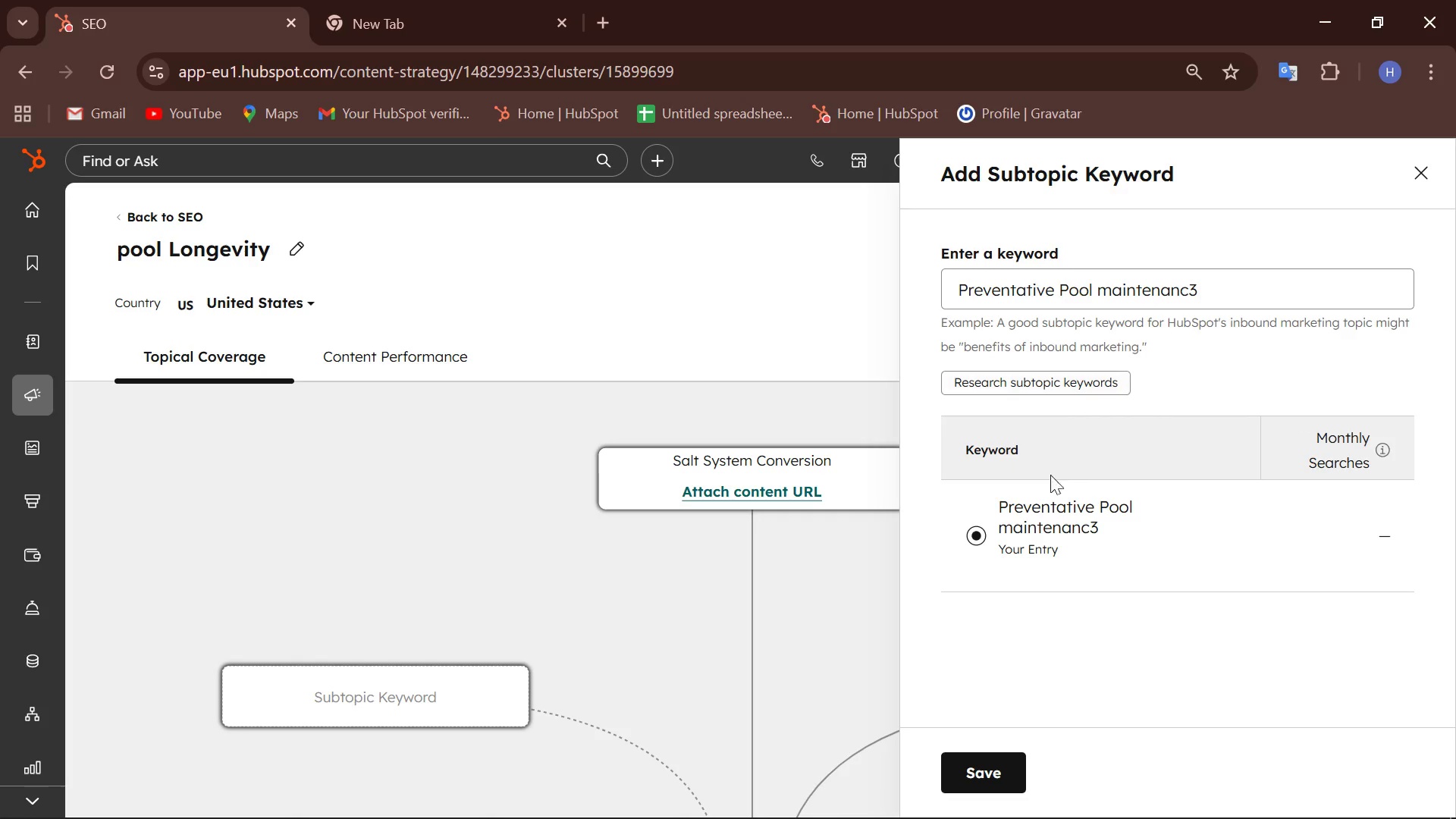 
left_click([1106, 566])
 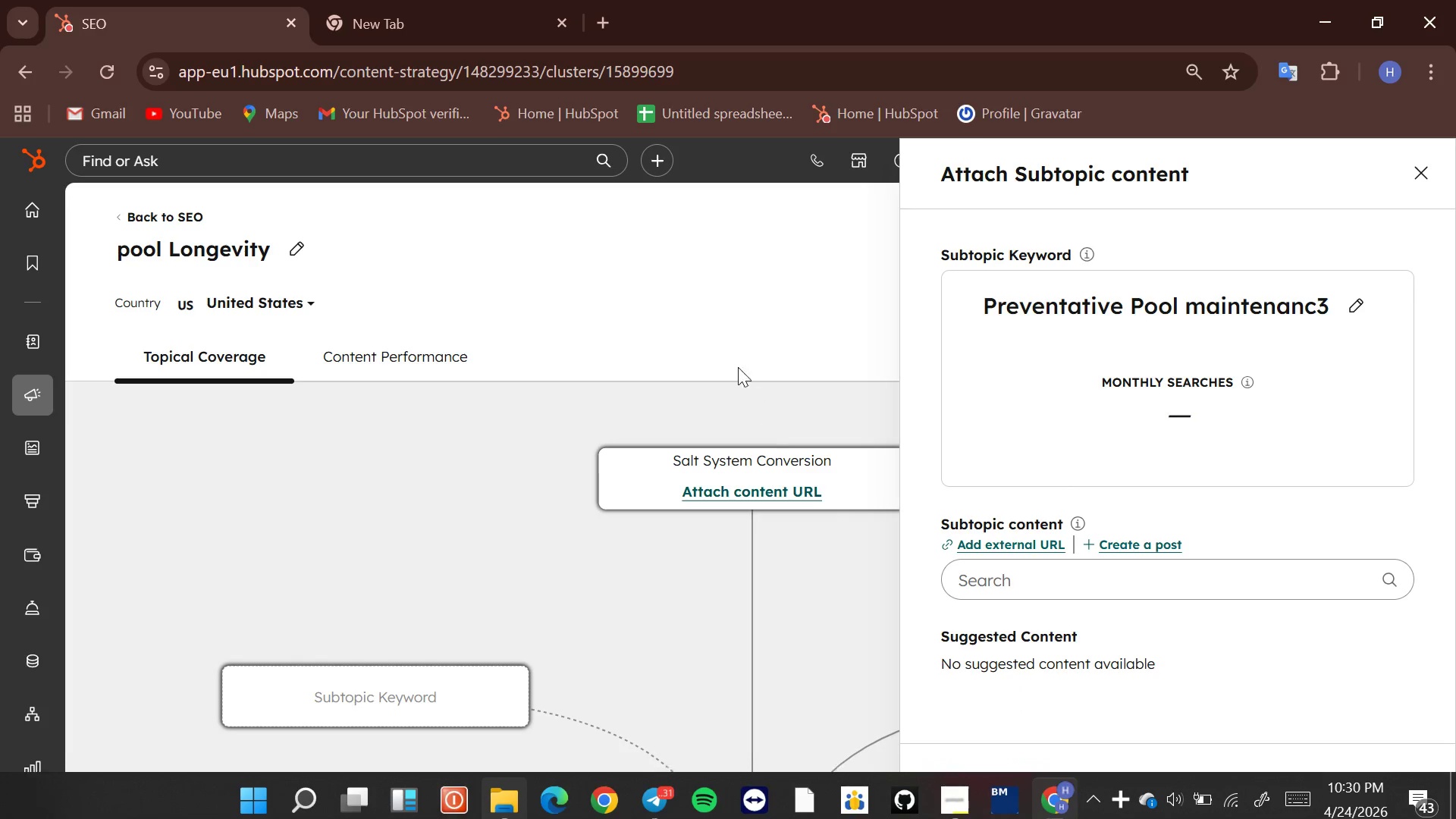 
wait(8.61)
 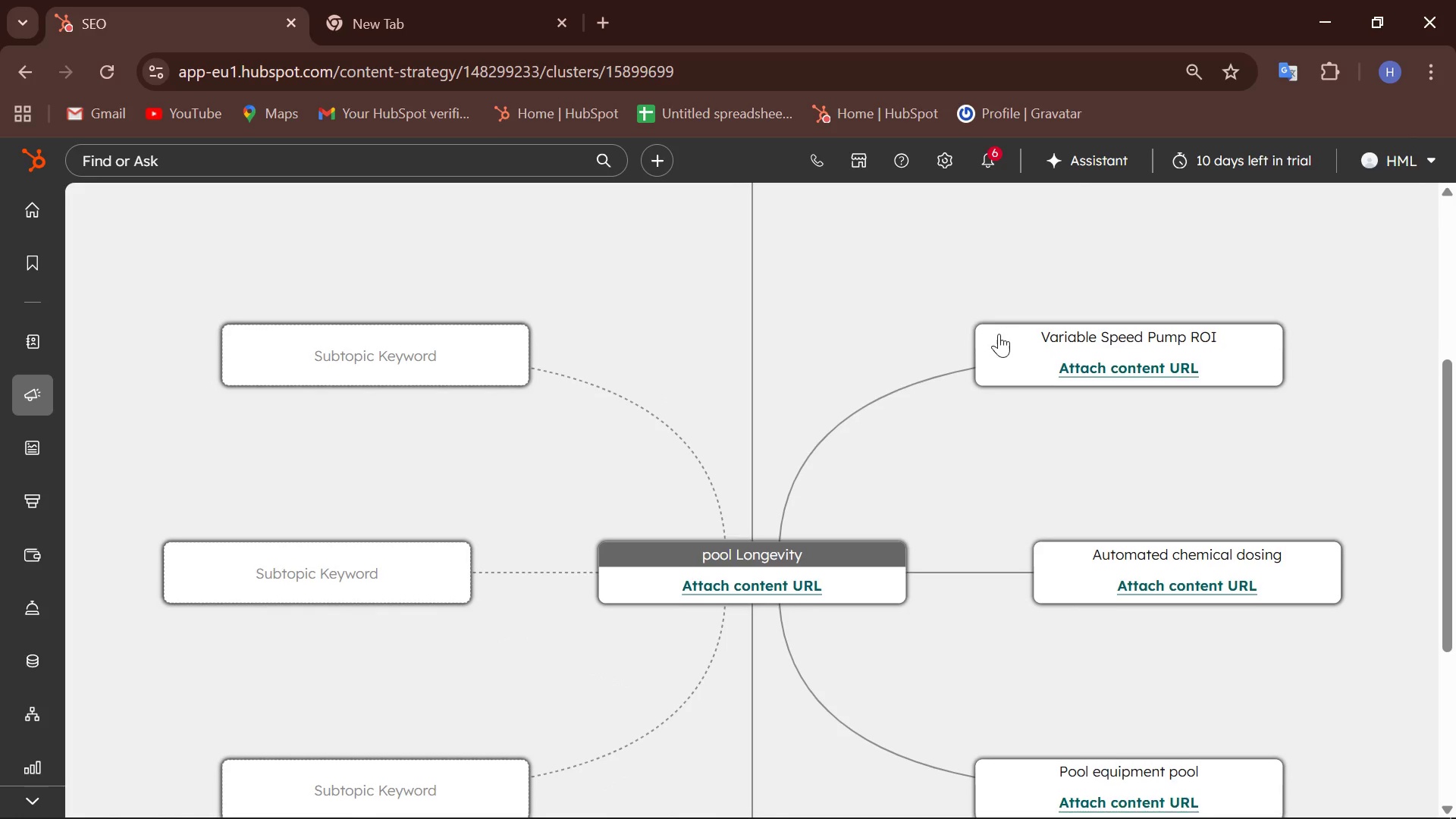 
hold_key(key=ControlLeft, duration=1.41)
 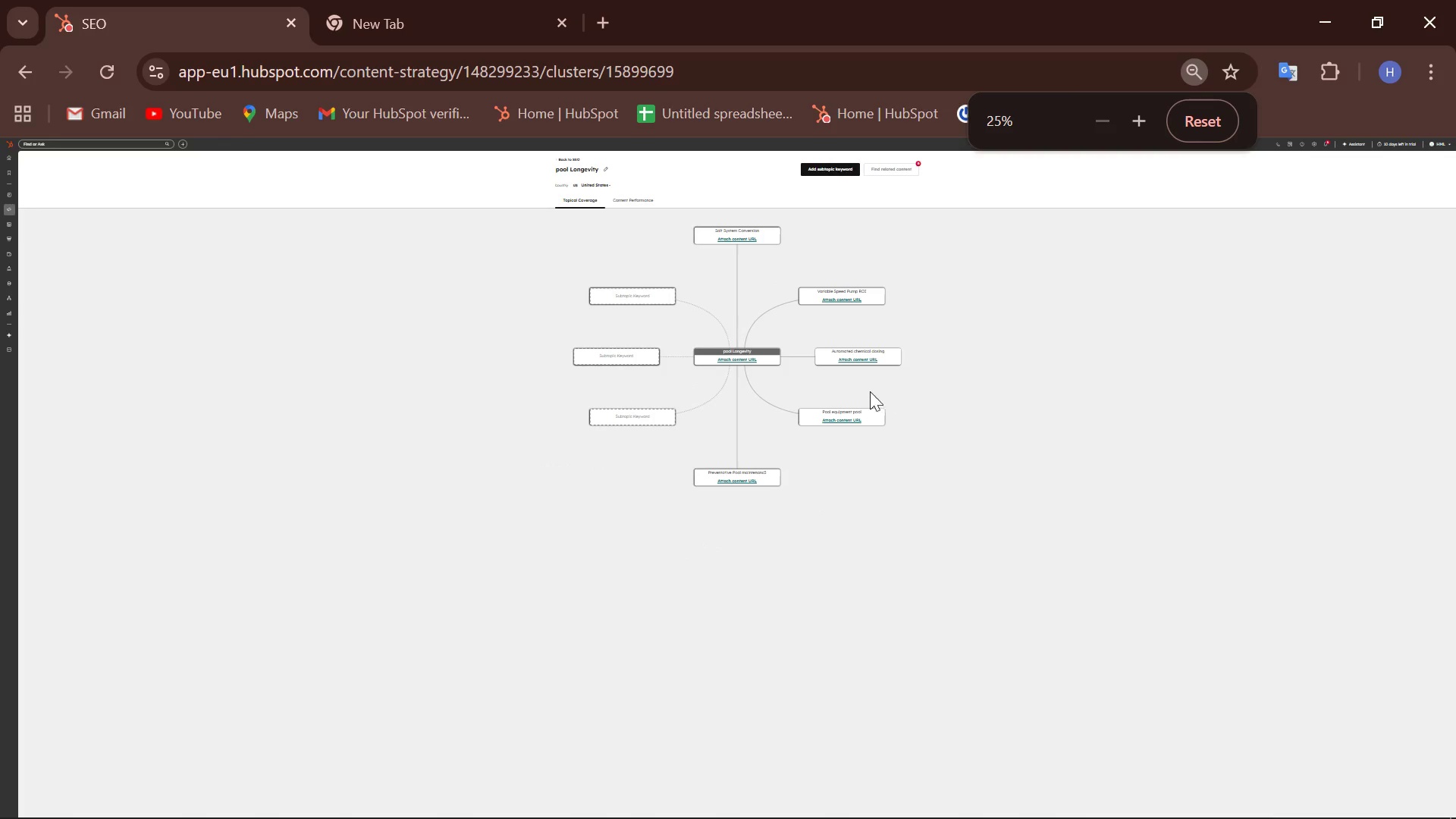 
scroll: coordinate [1000, 338], scroll_direction: down, amount: 8.0
 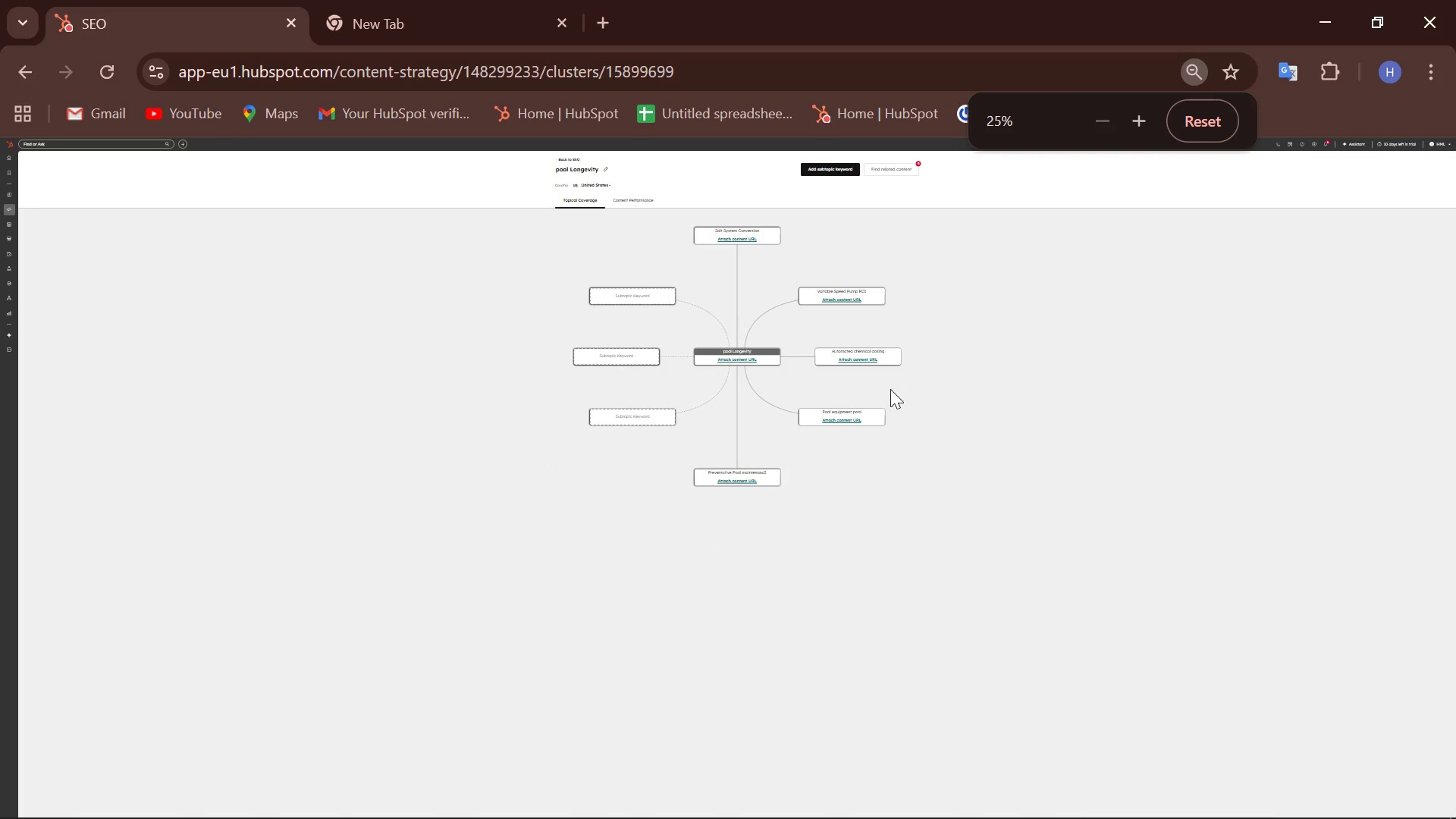 
hold_key(key=ControlLeft, duration=0.52)
scroll: coordinate [756, 418], scroll_direction: up, amount: 1.0
 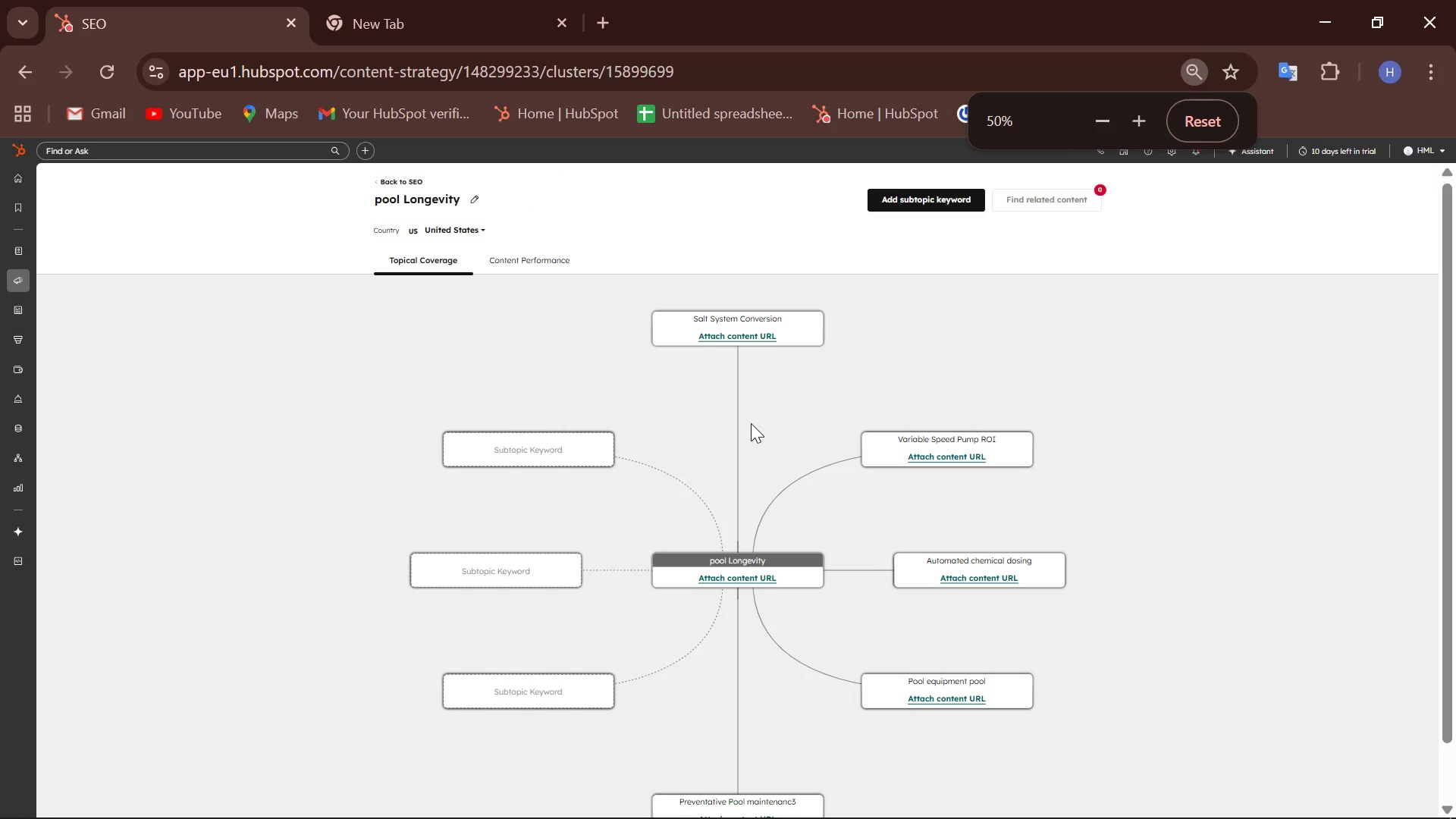 
scroll: coordinate [751, 423], scroll_direction: none, amount: 0.0
 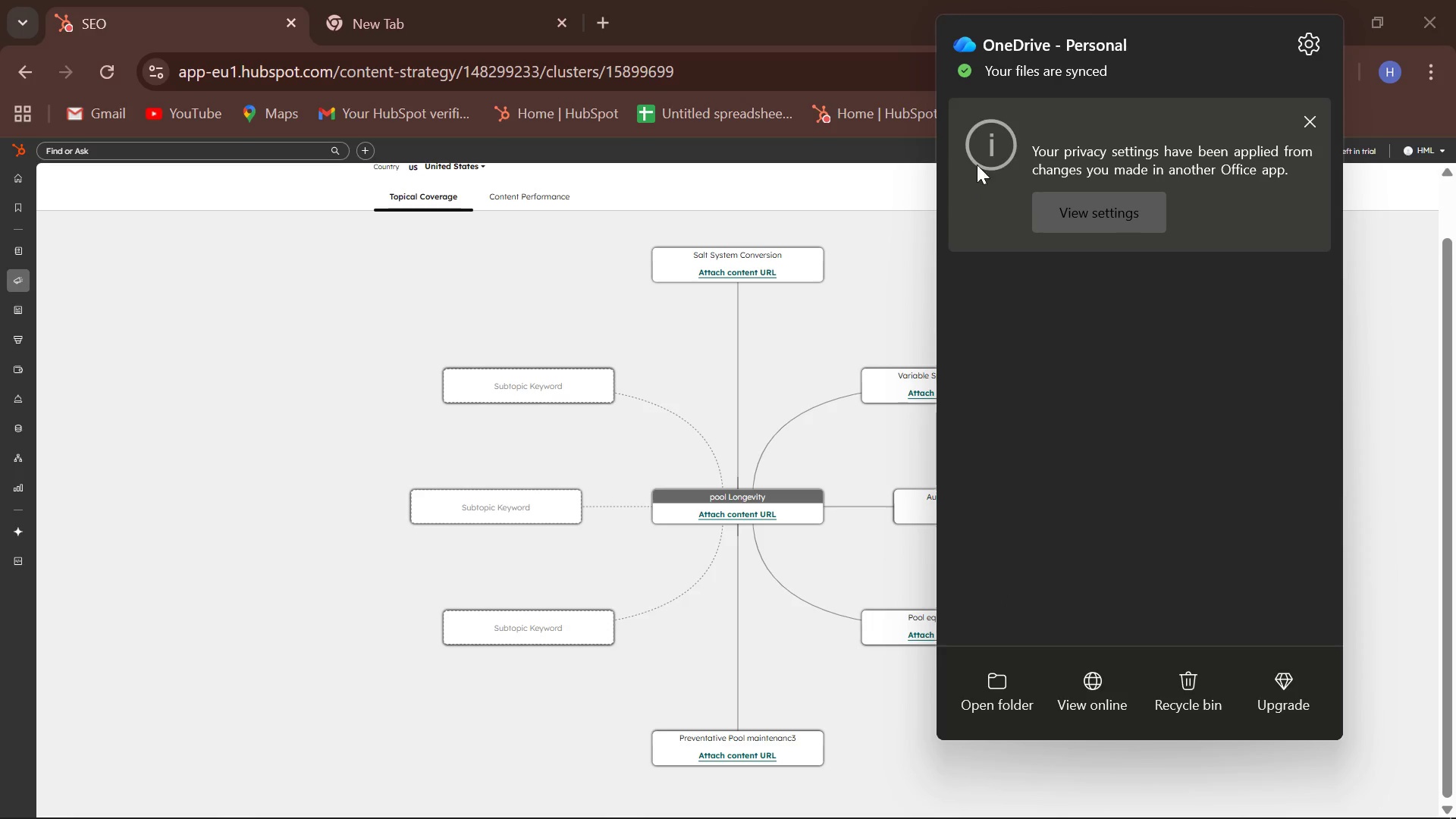 
wait(15.24)
 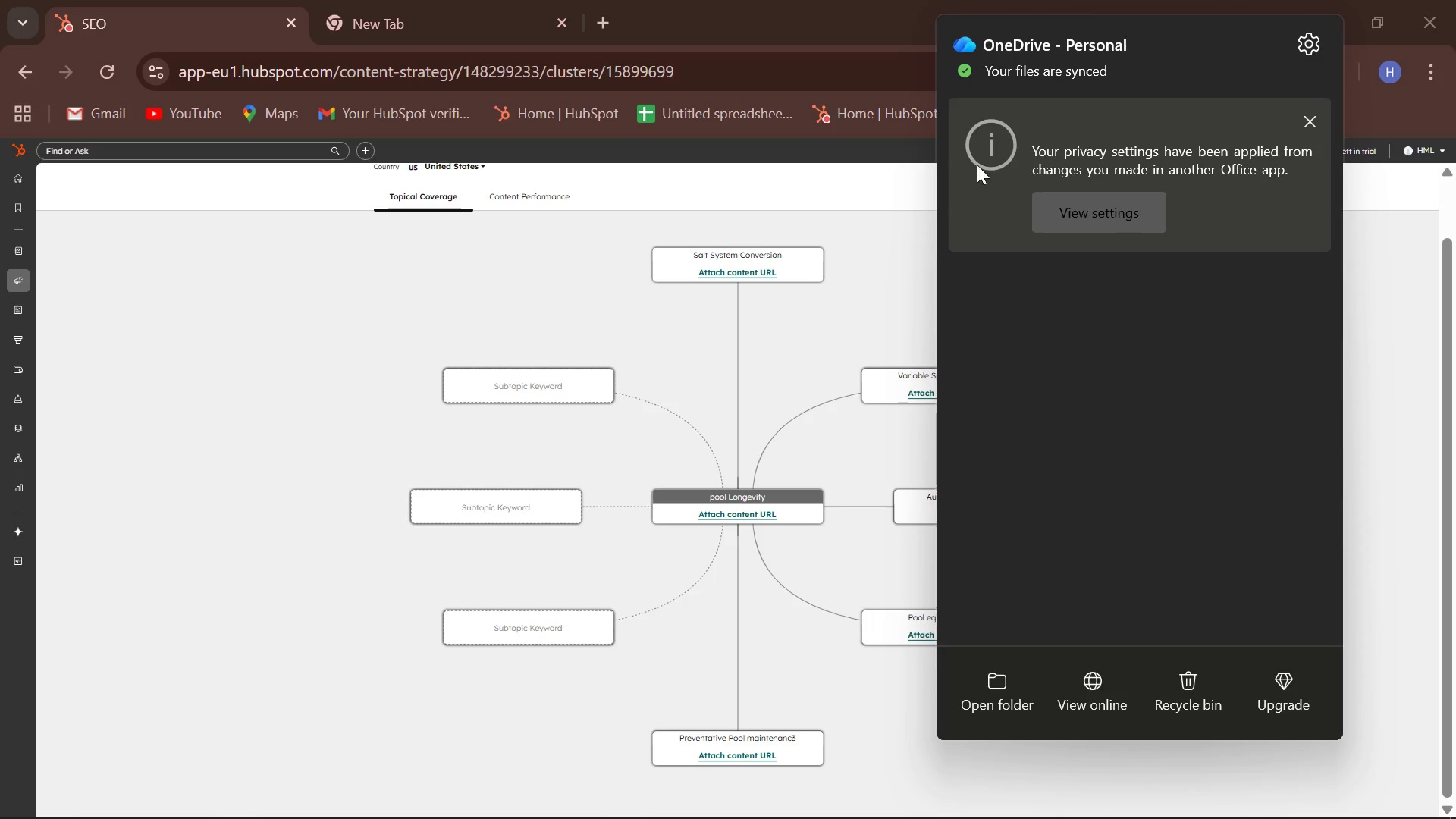 
left_click([986, 130])
 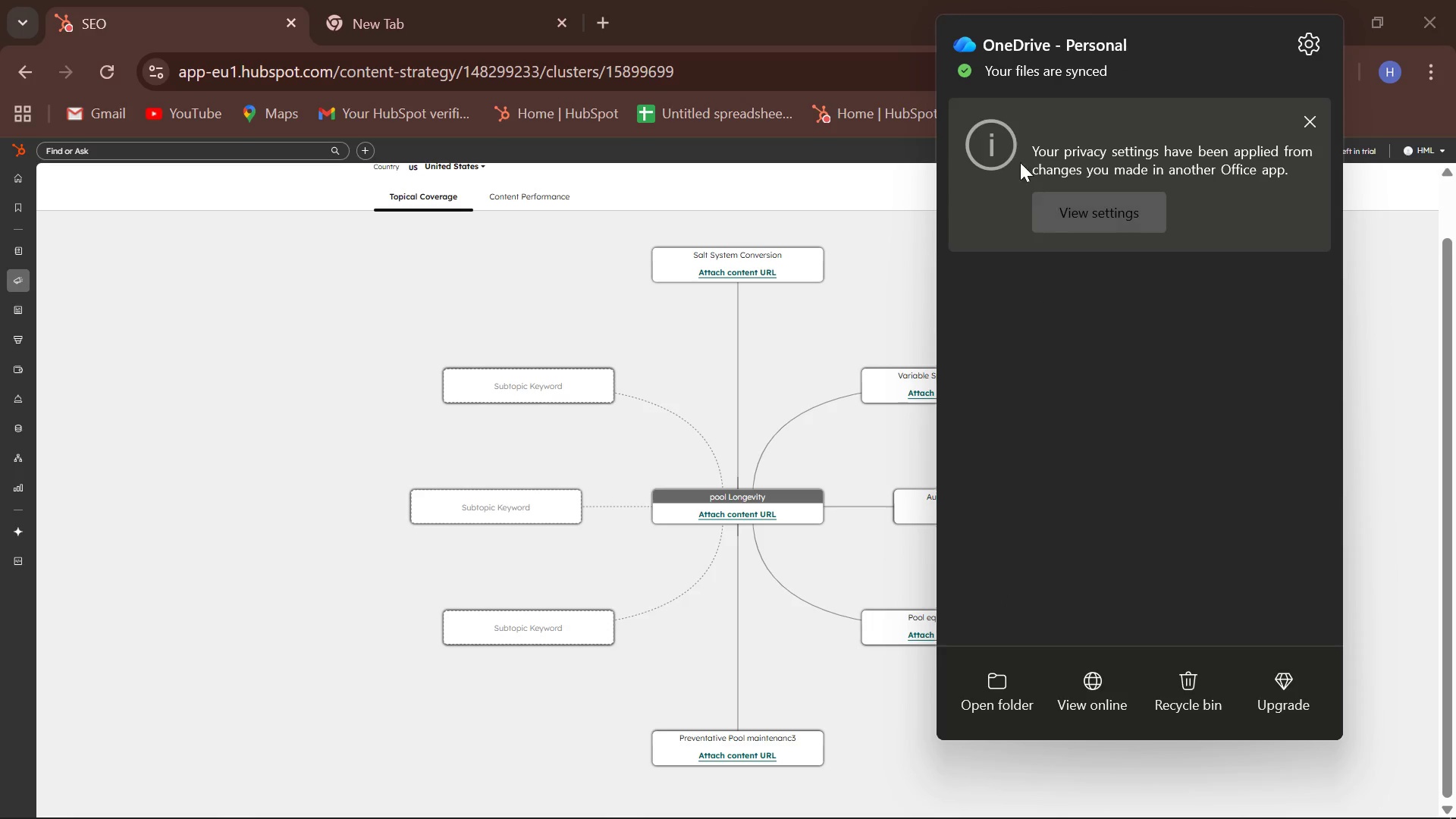 
left_click([990, 58])
 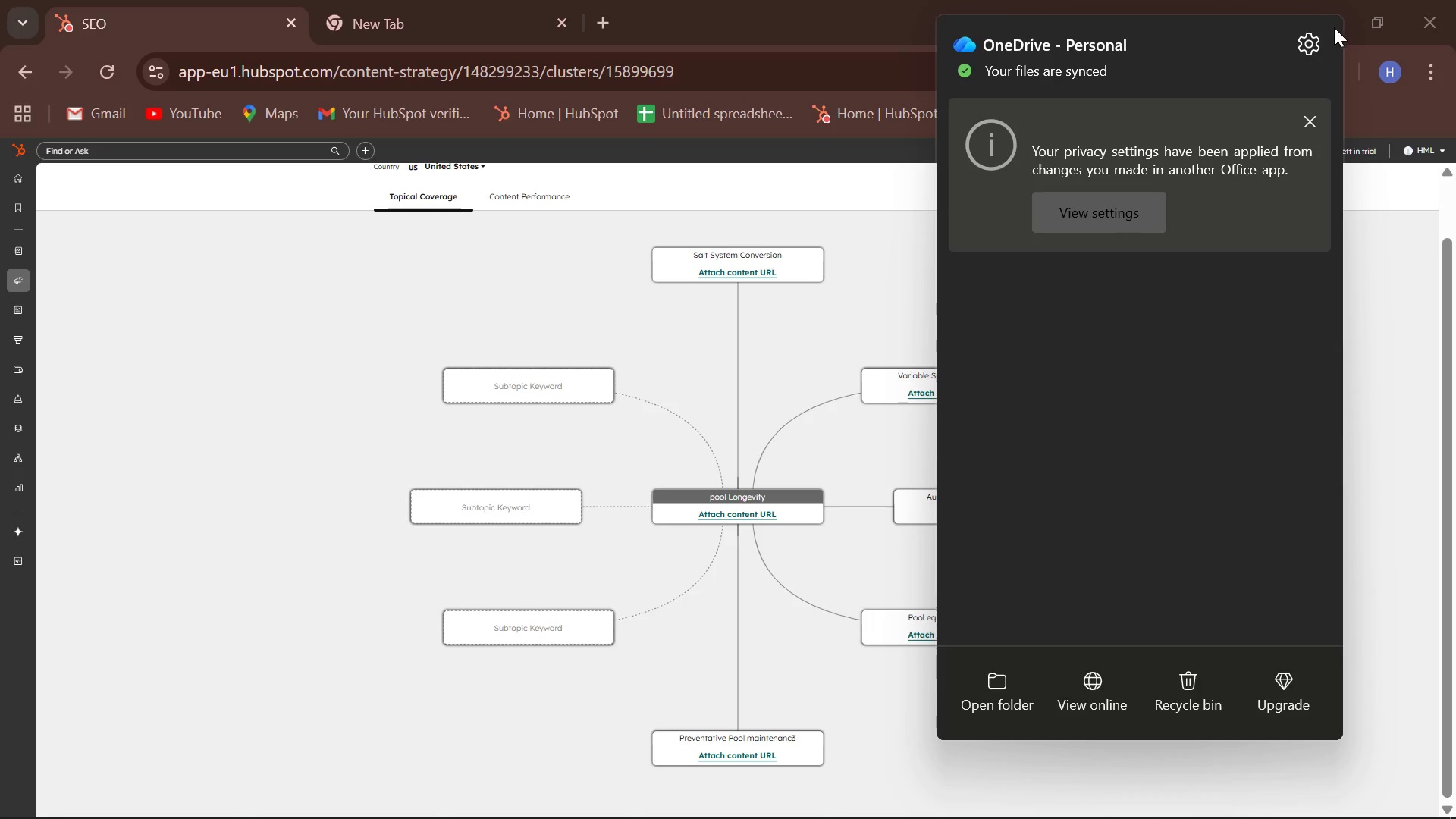 
left_click([1327, 35])
 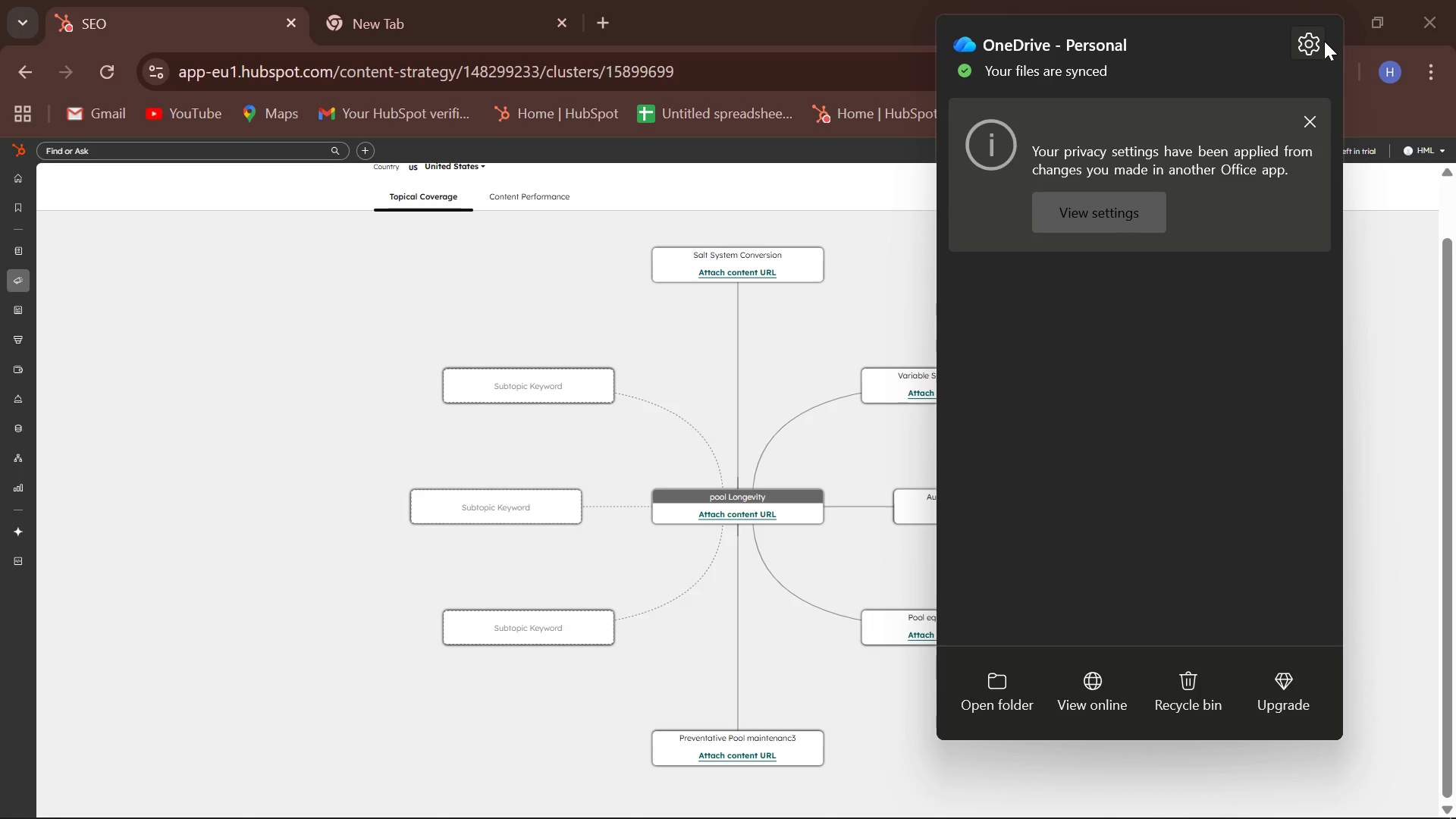 
left_click([1324, 41])
 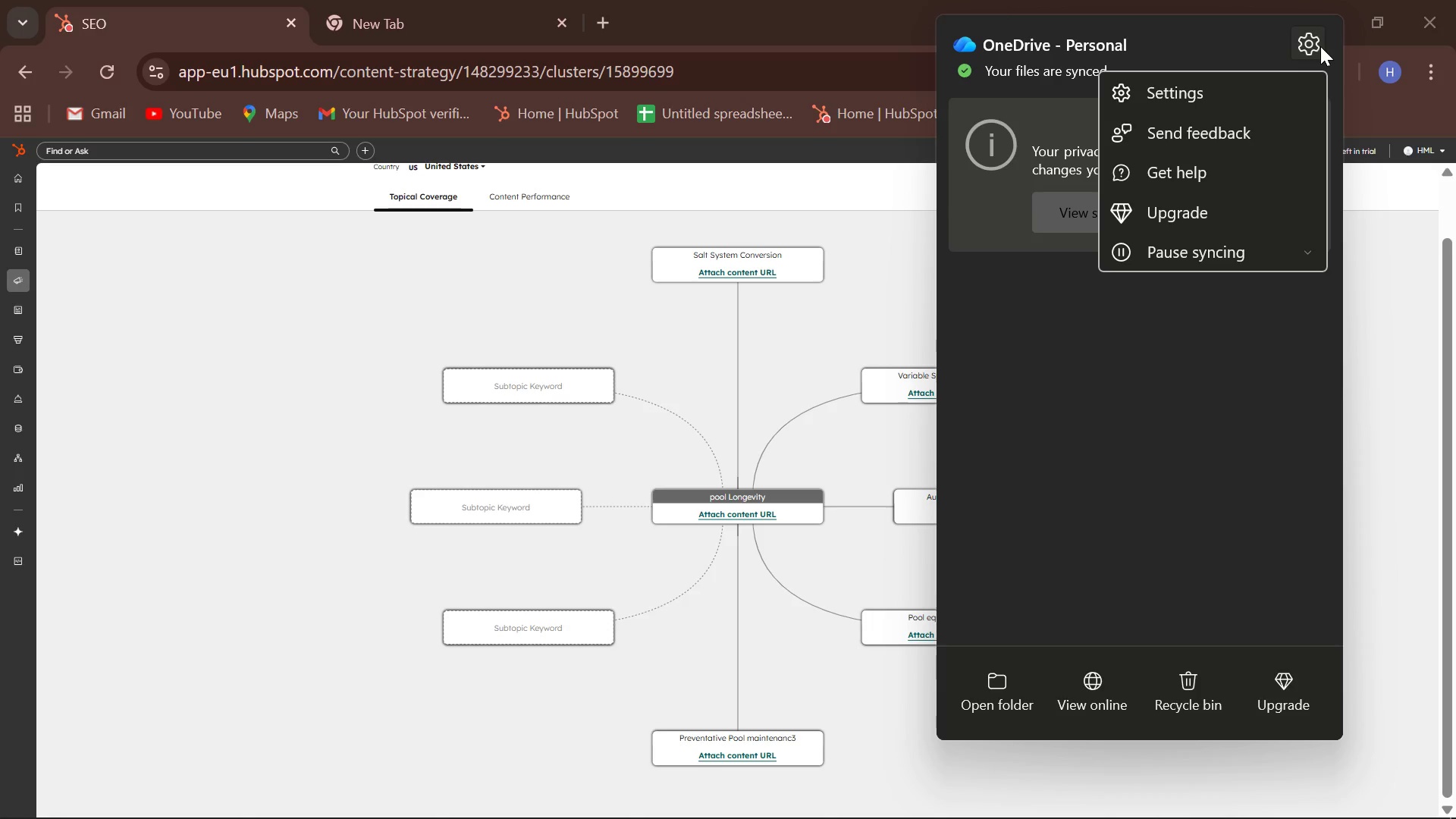 
left_click([1320, 46])
 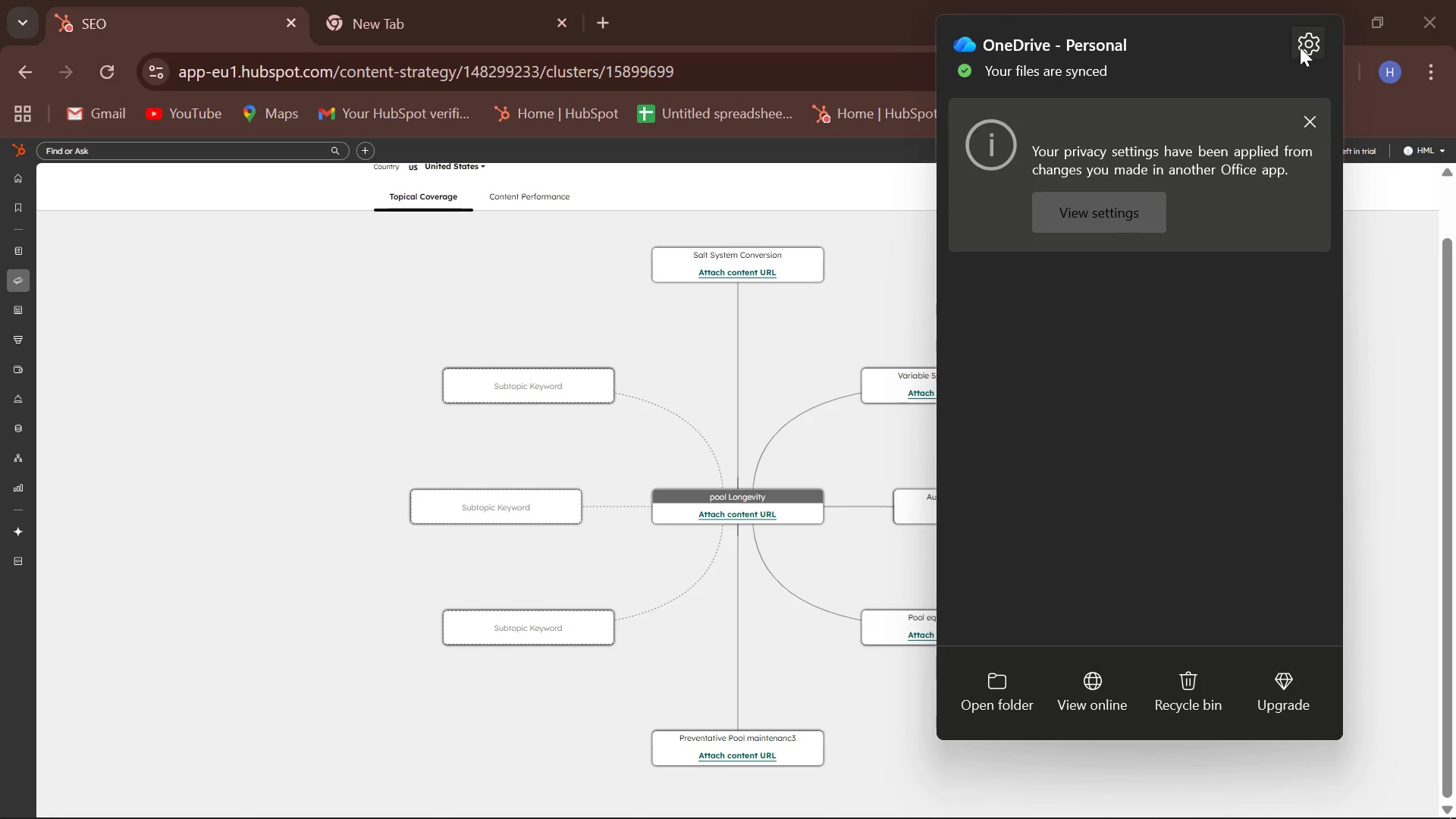 
left_click([1312, 43])
 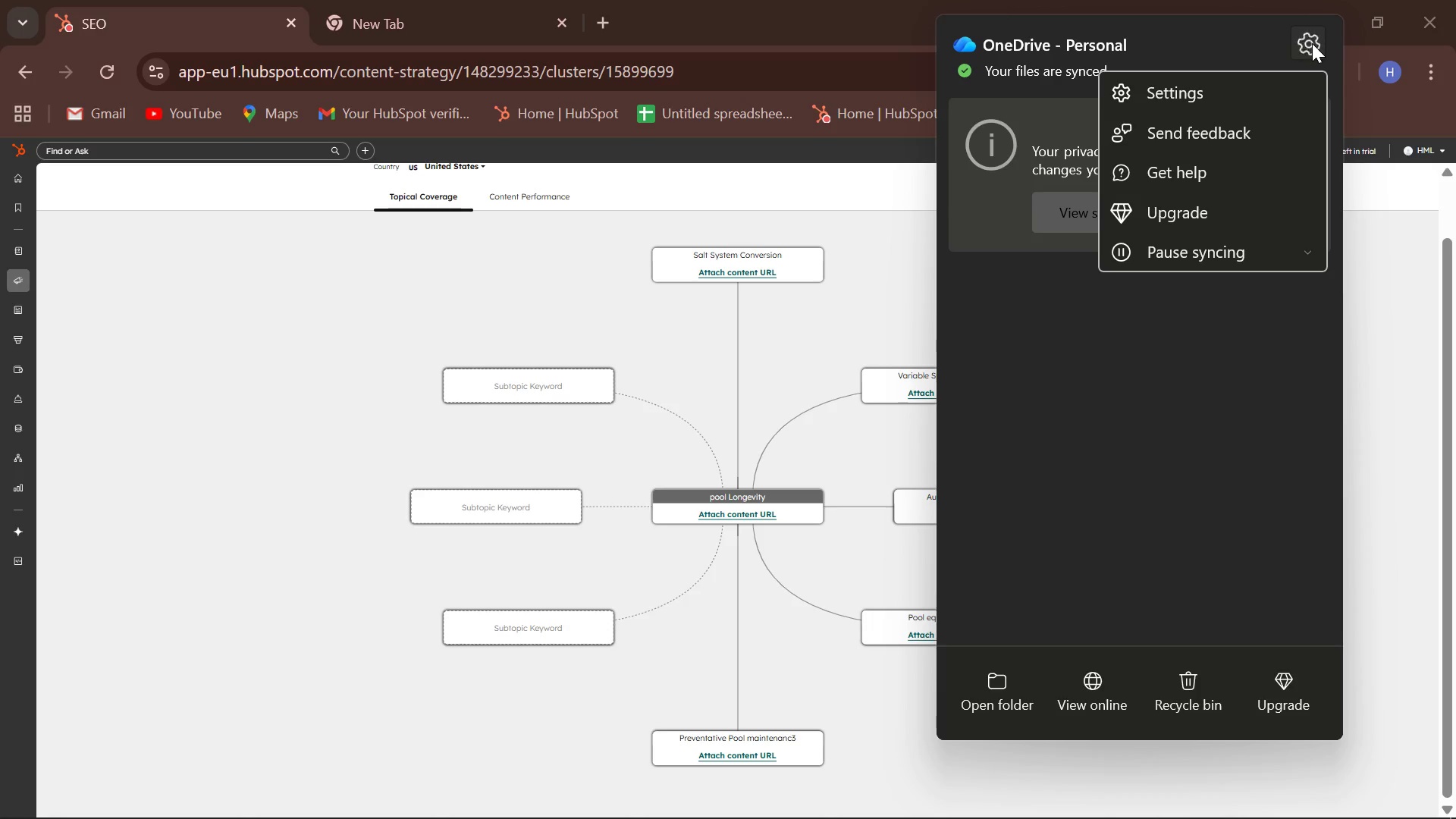 
left_click([1312, 43])
 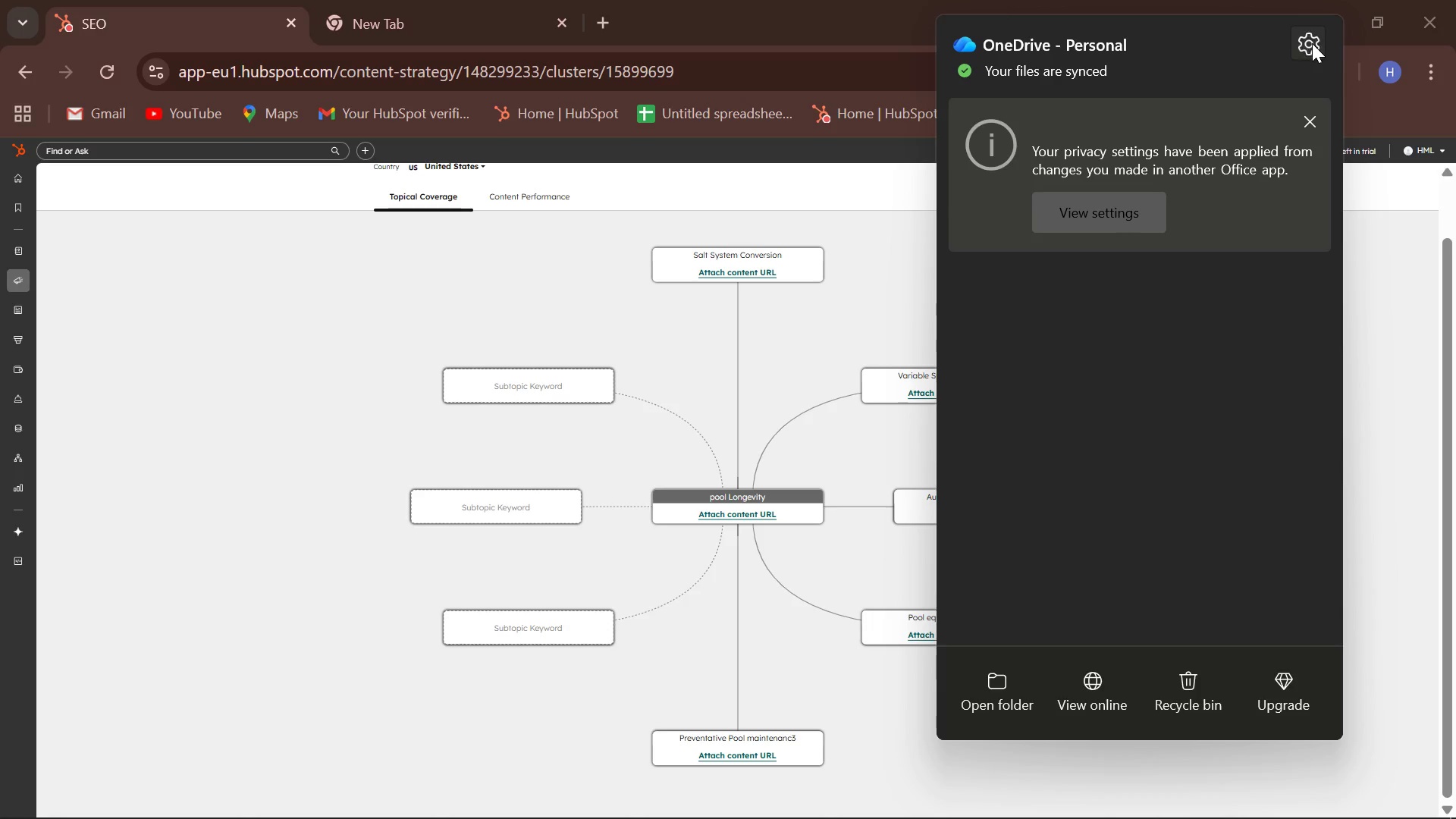 
left_click([1312, 43])
 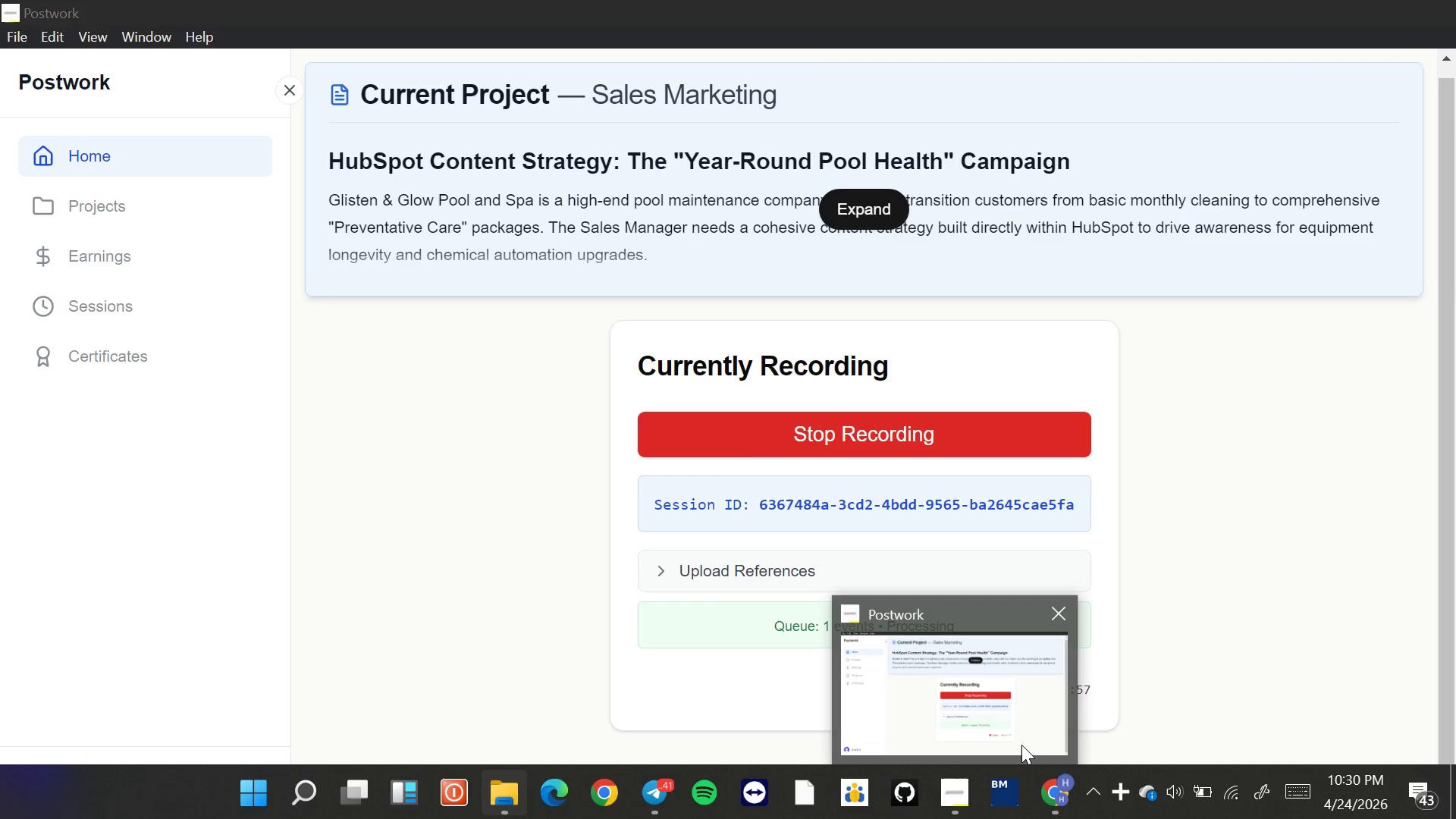 
wait(15.89)
 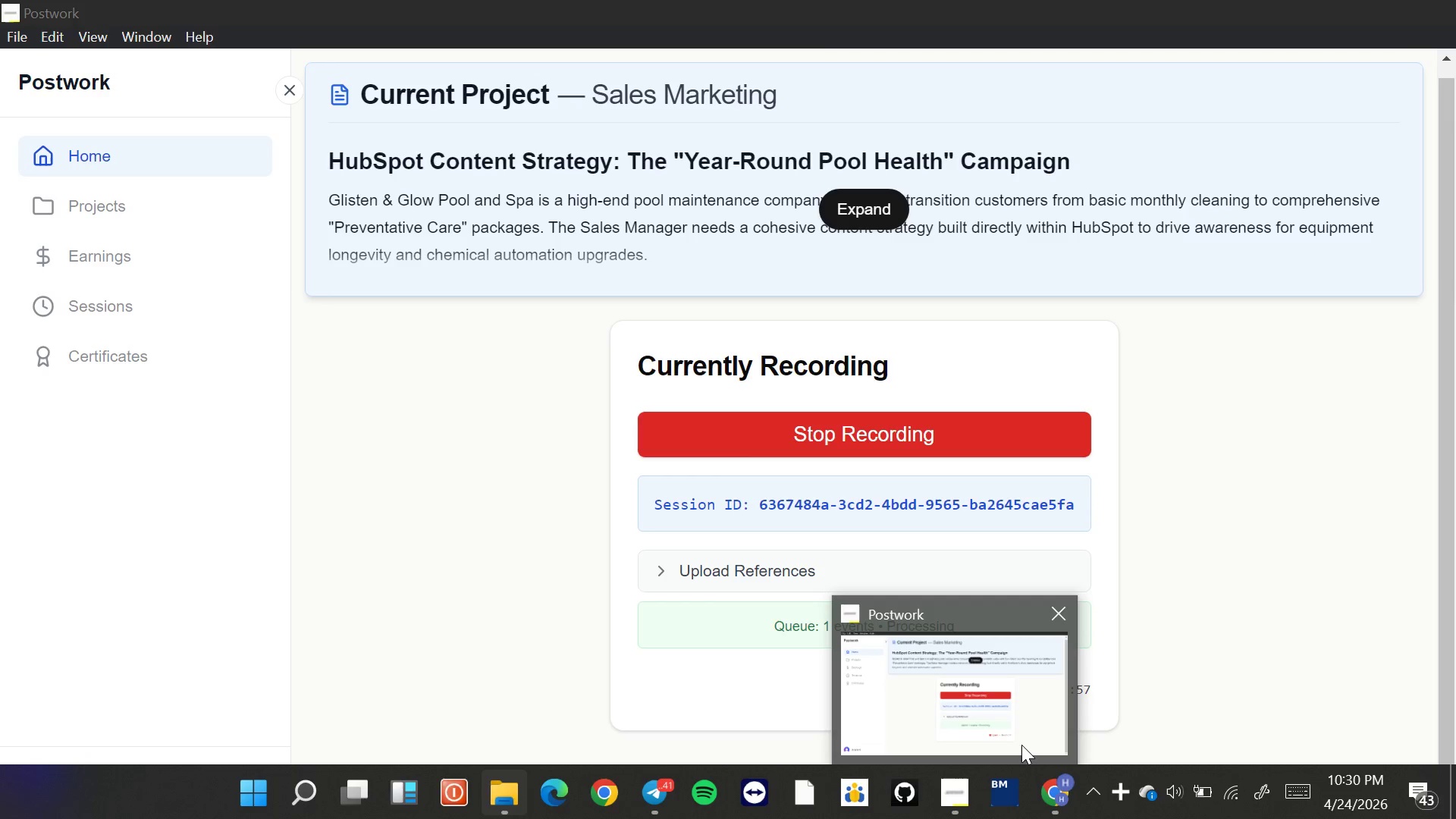 
left_click([1378, 256])
 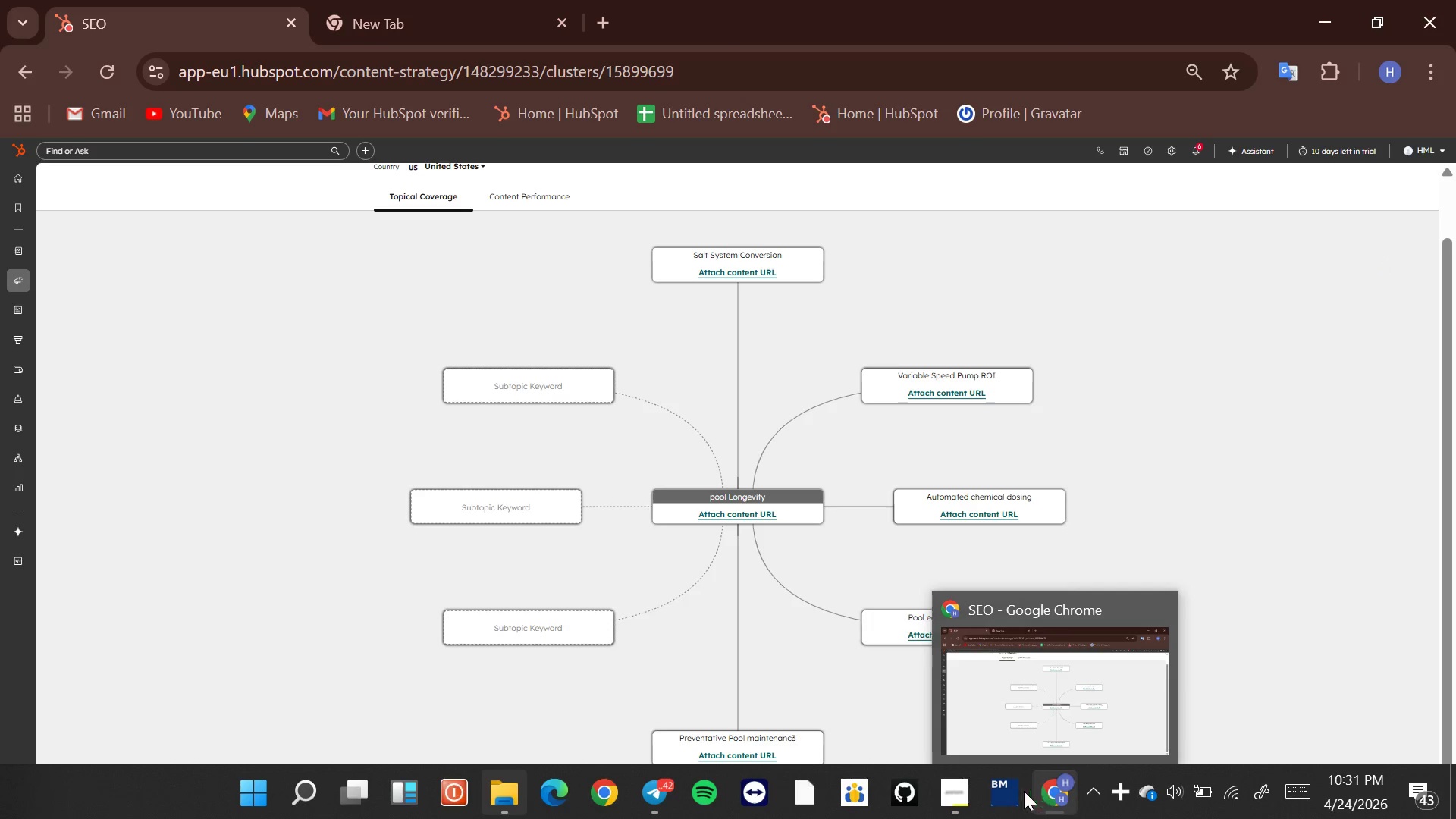 
left_click([945, 795])